 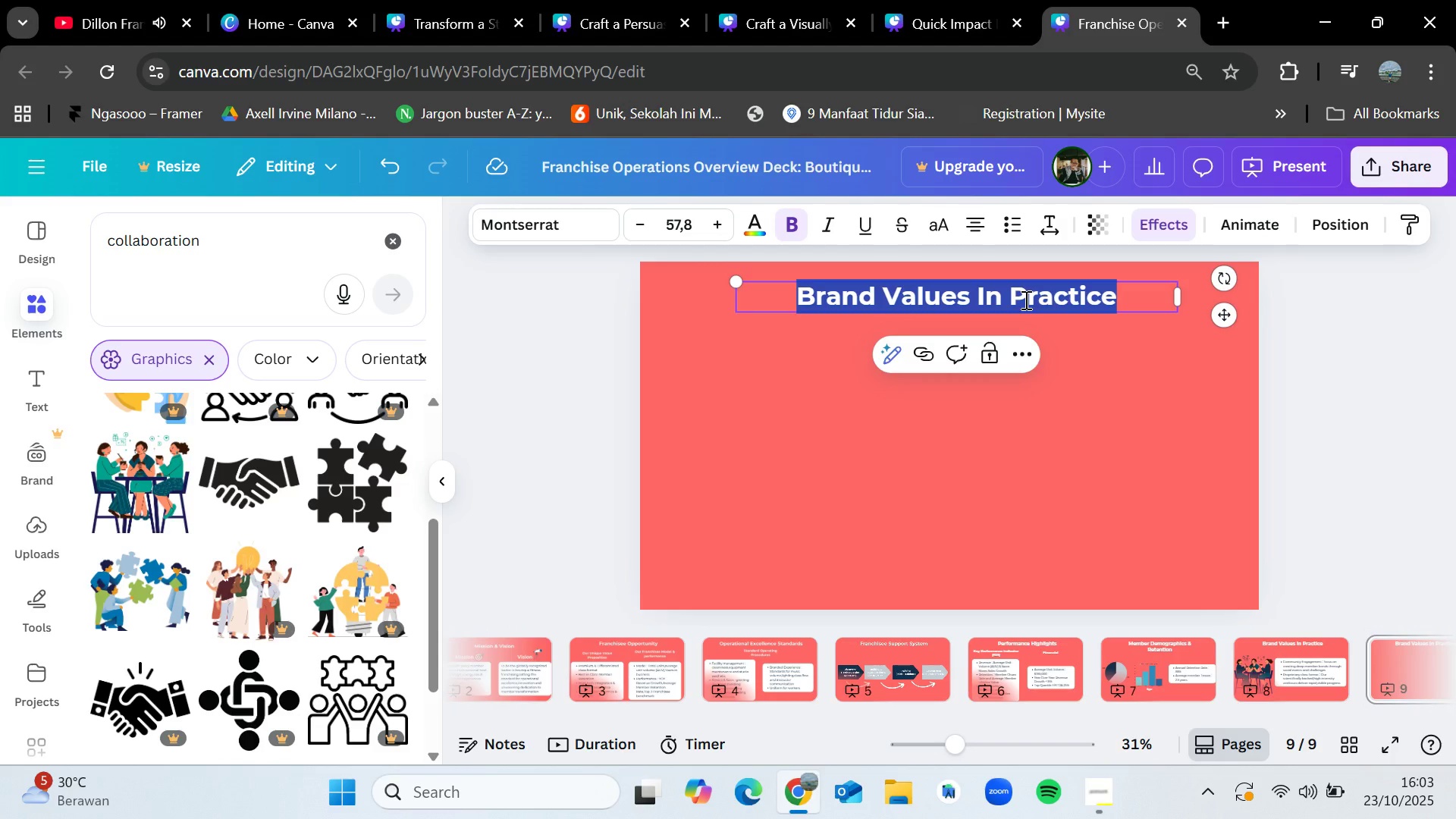 
key(Control+V)
 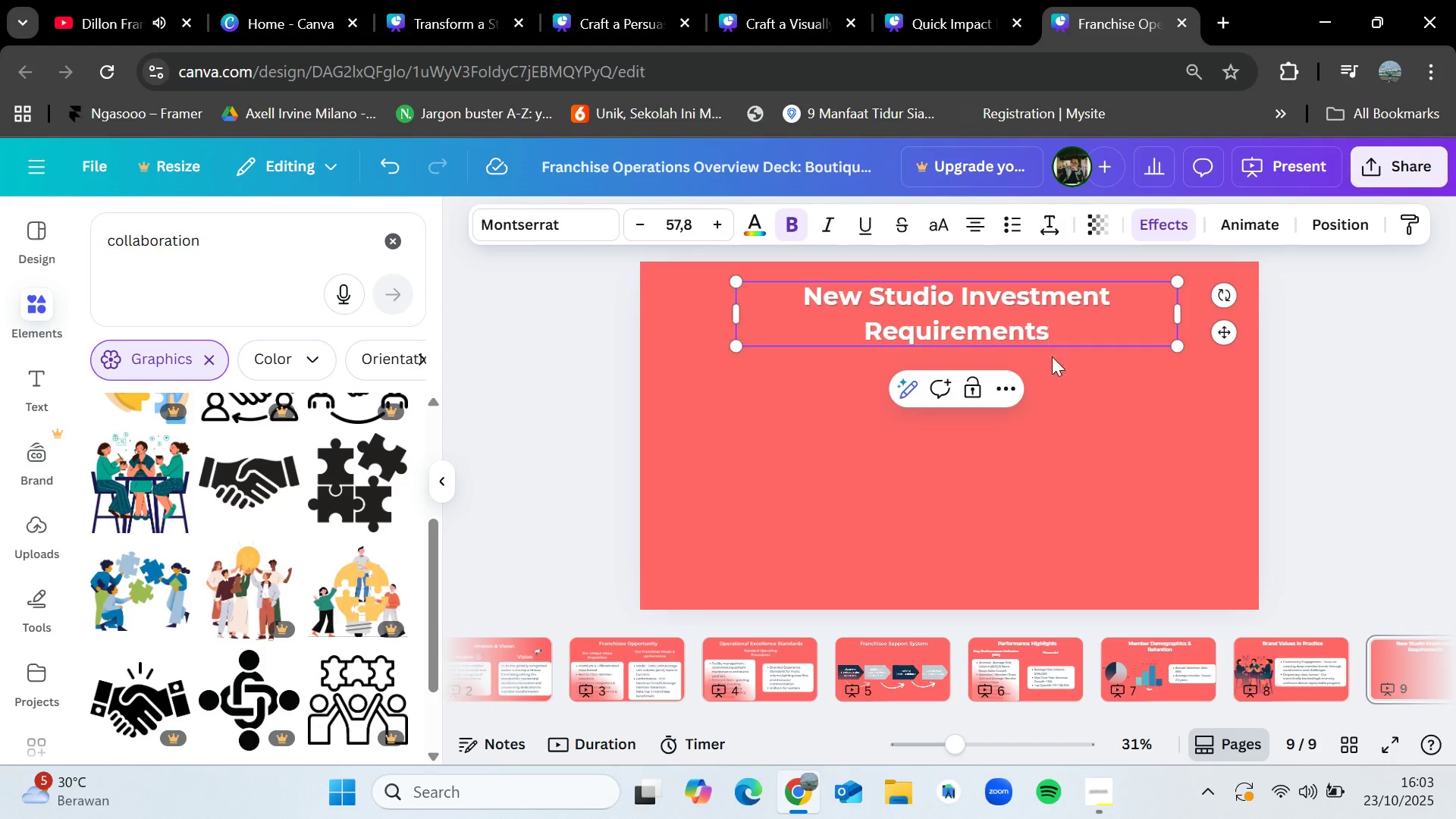 
left_click([1078, 402])
 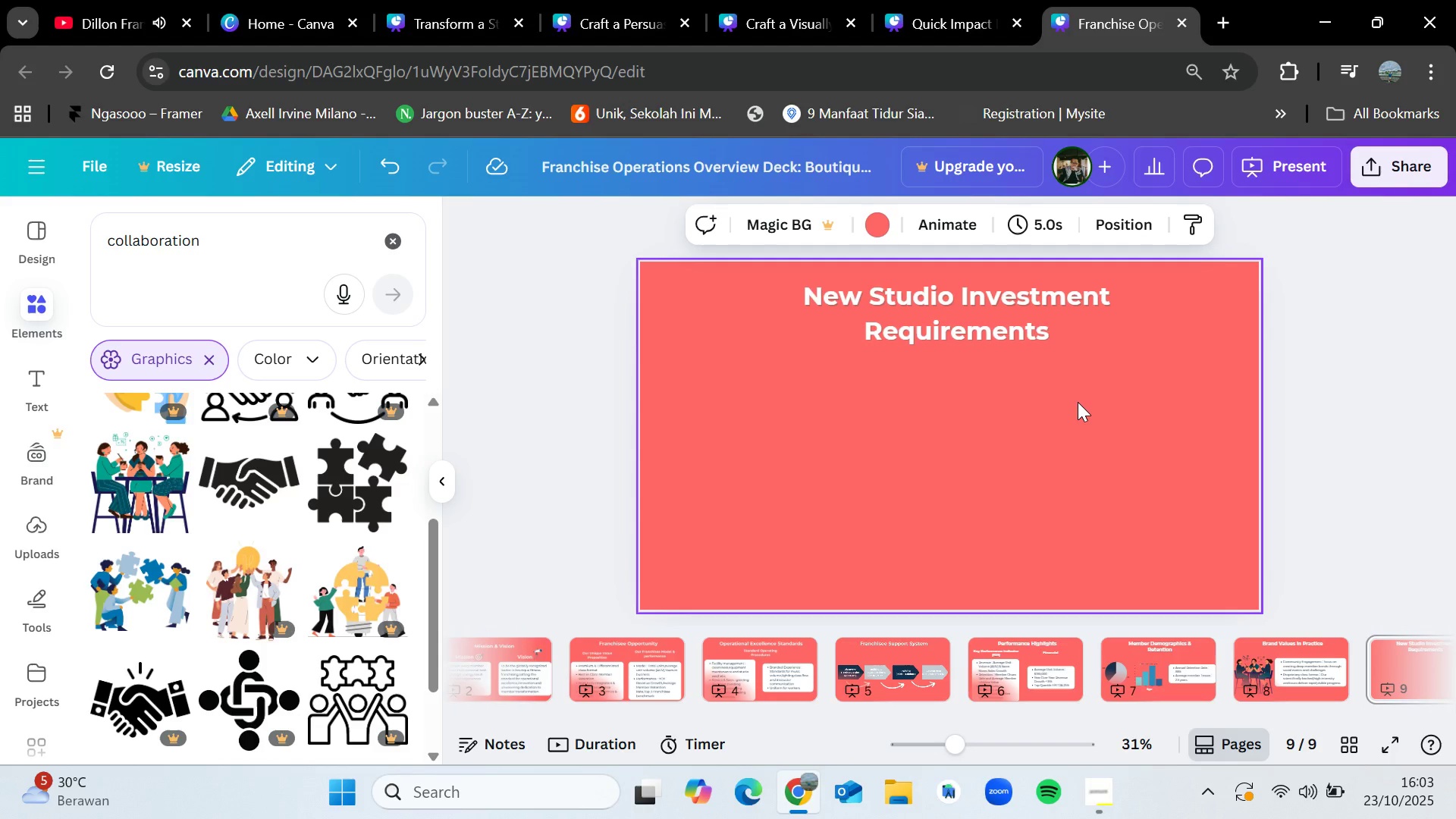 
wait(44.8)
 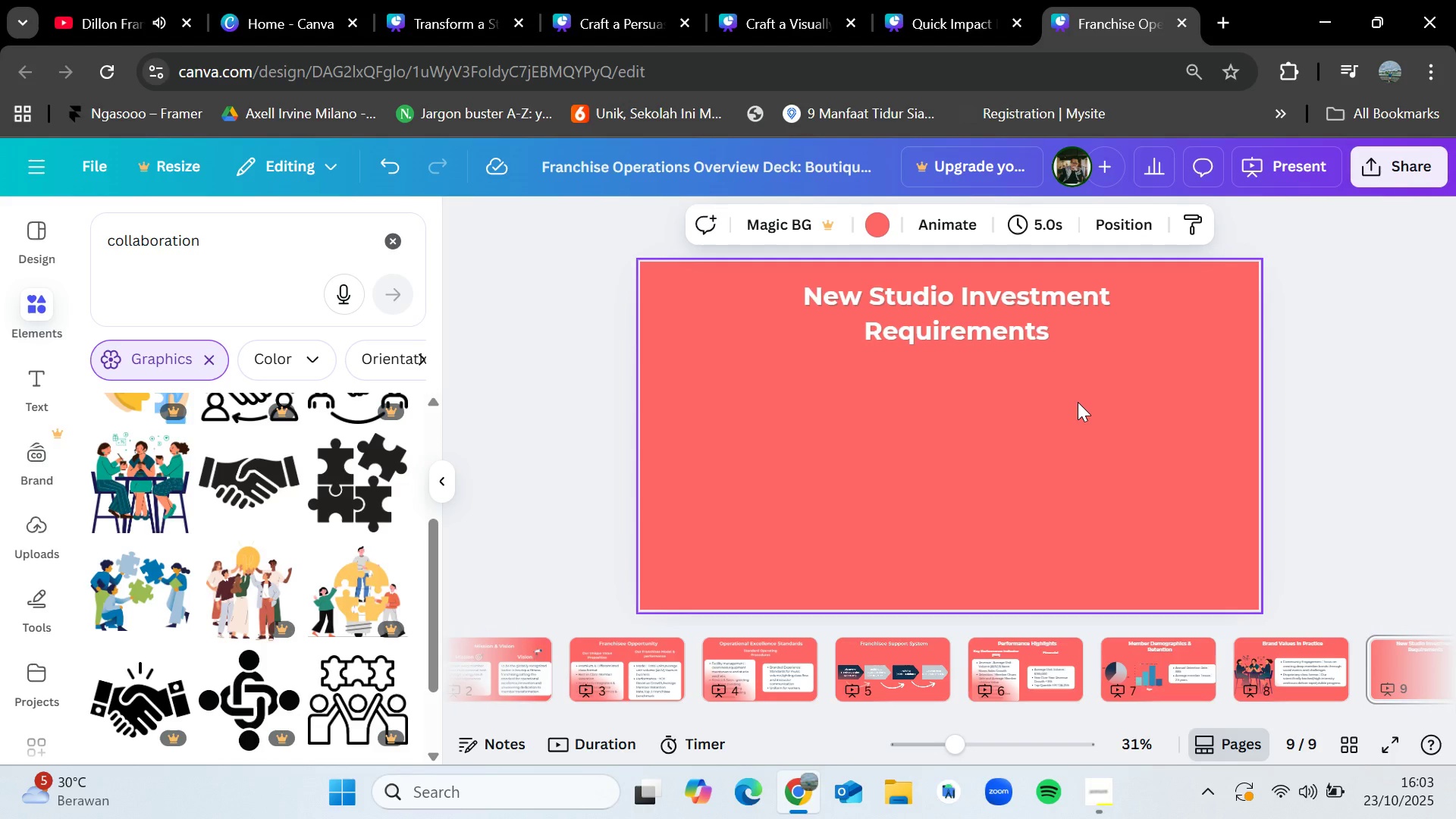 
left_click([1298, 669])
 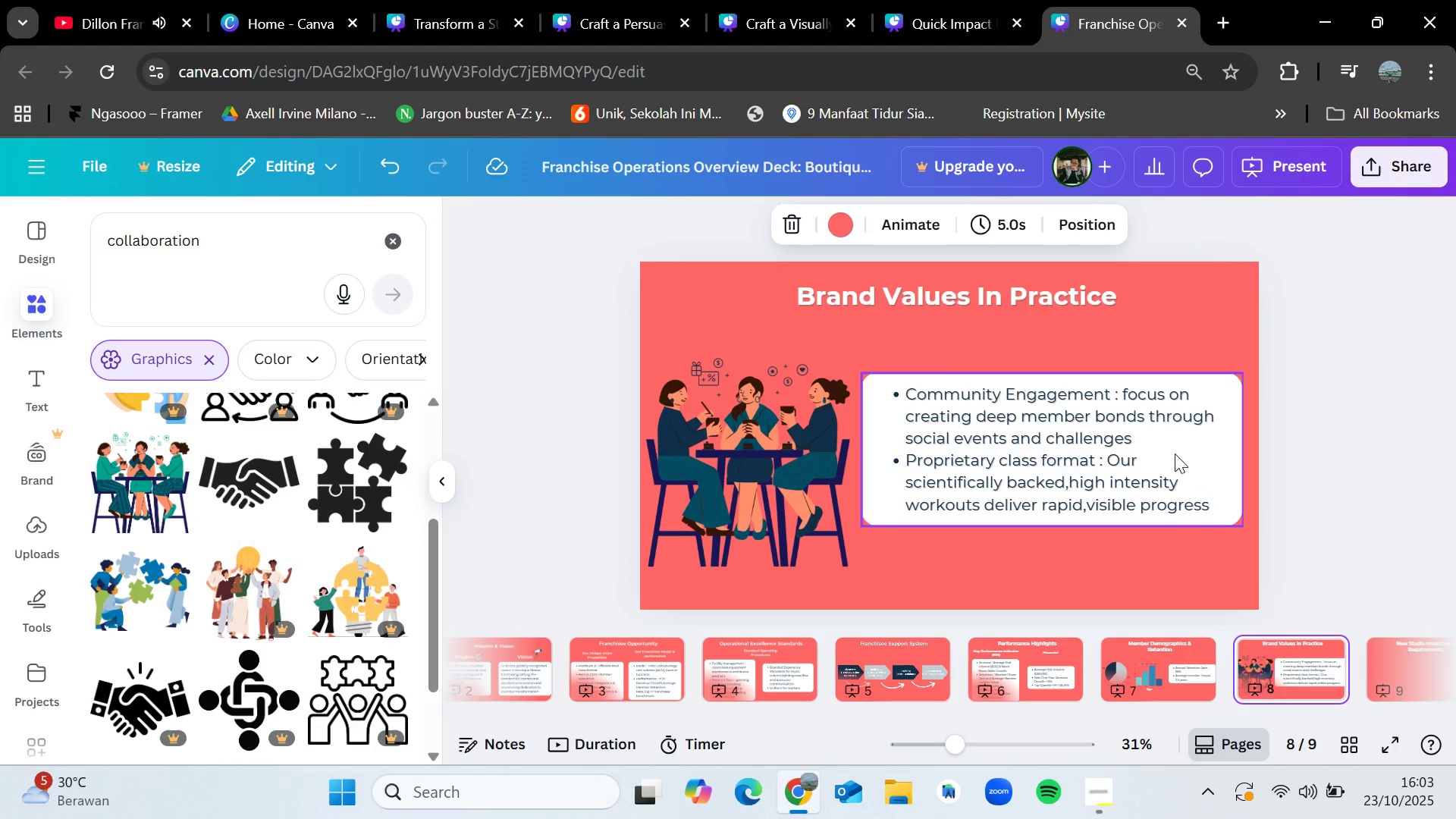 
left_click([1172, 450])
 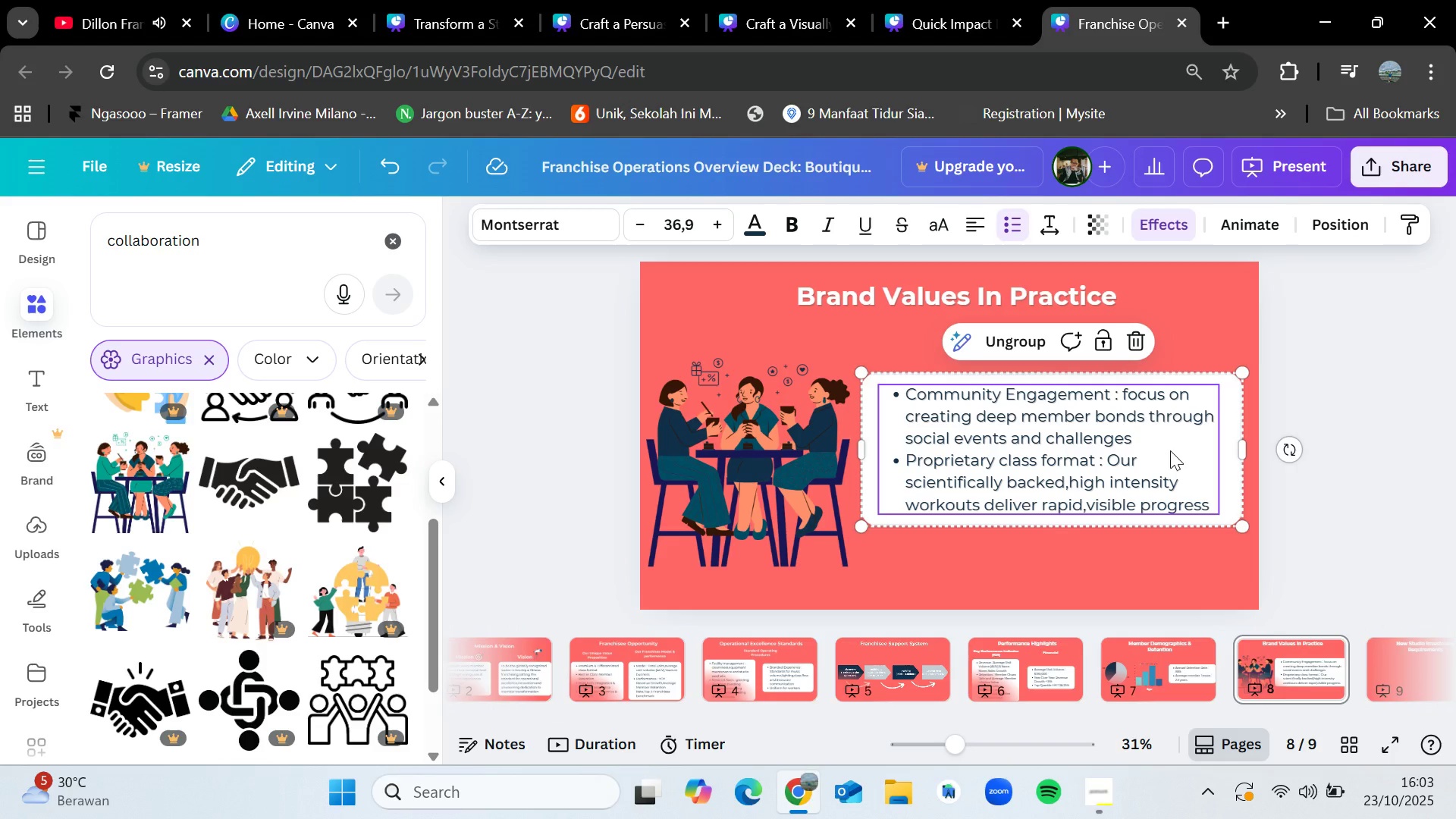 
key(Control+C)
 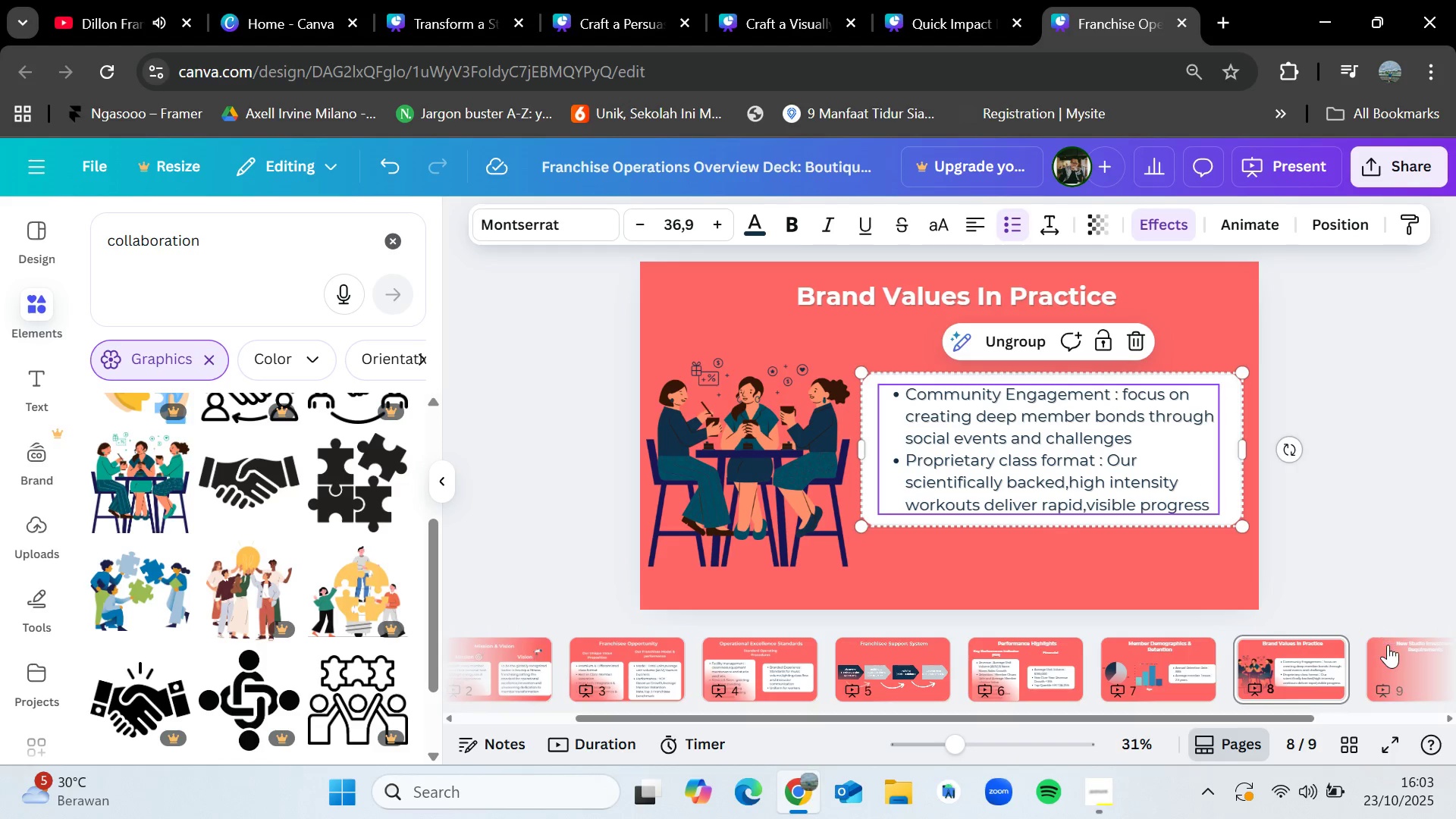 
left_click([1392, 648])
 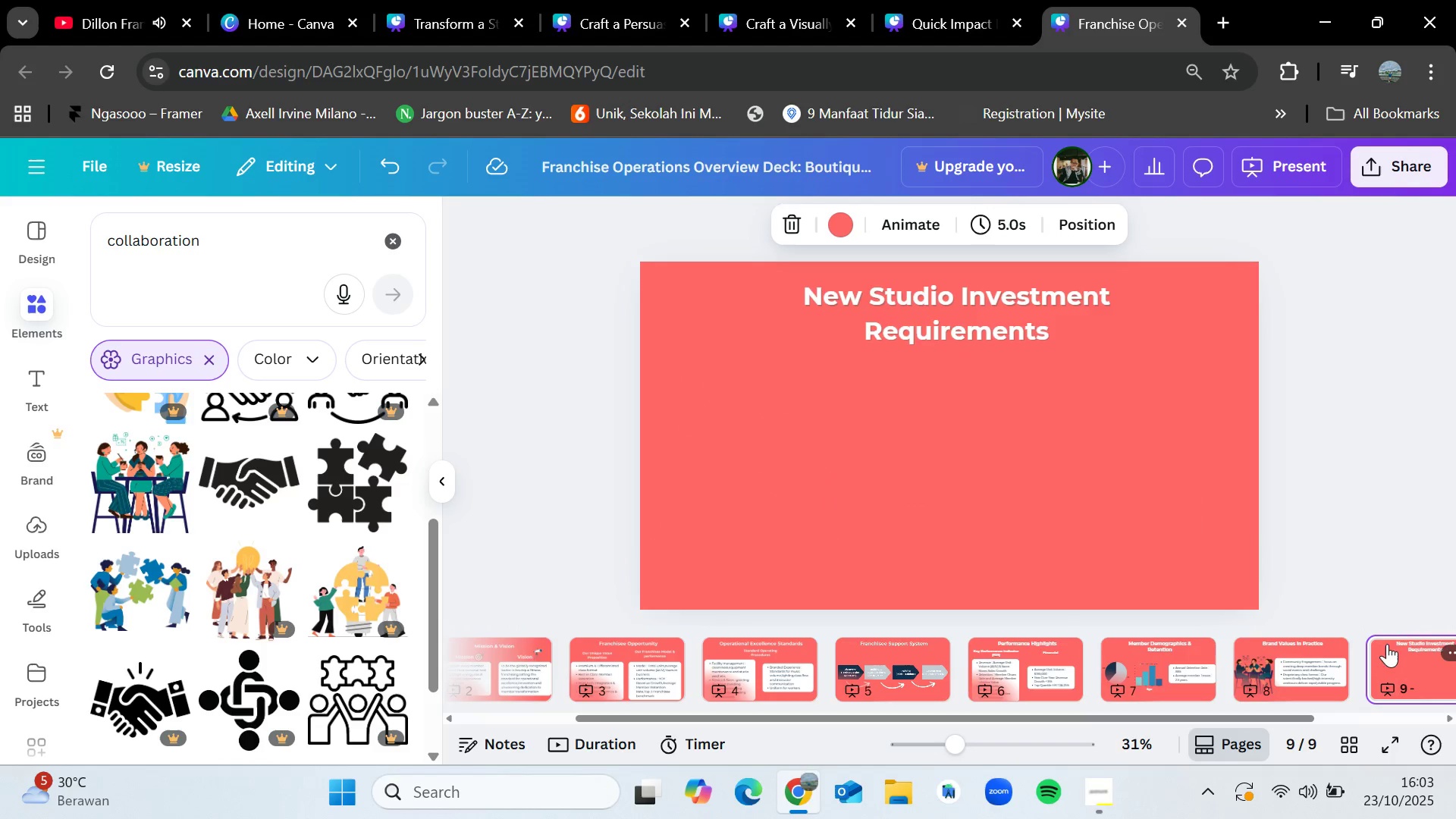 
key(Control+V)
 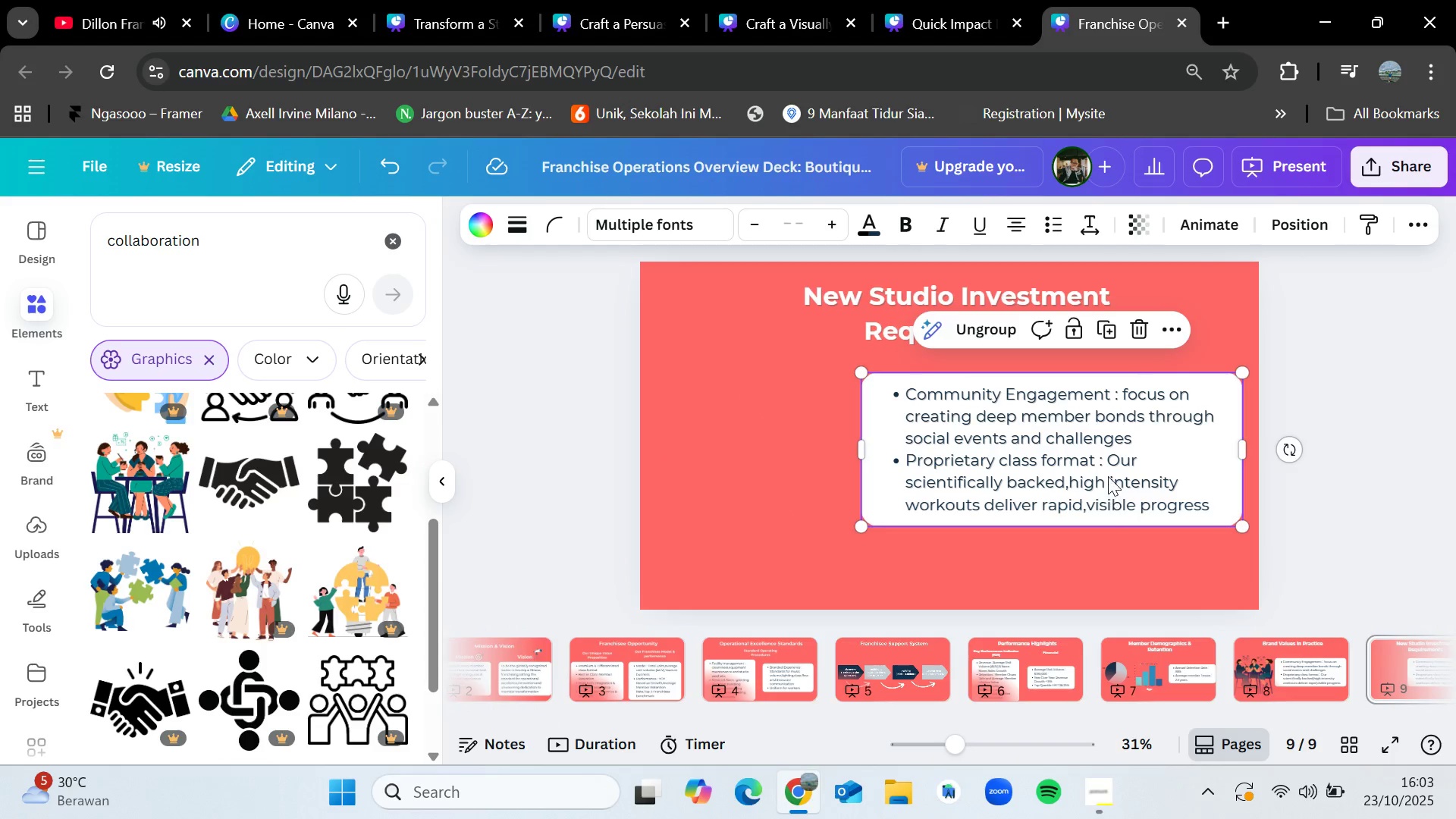 
left_click_drag(start_coordinate=[1108, 476], to_coordinate=[1014, 476])
 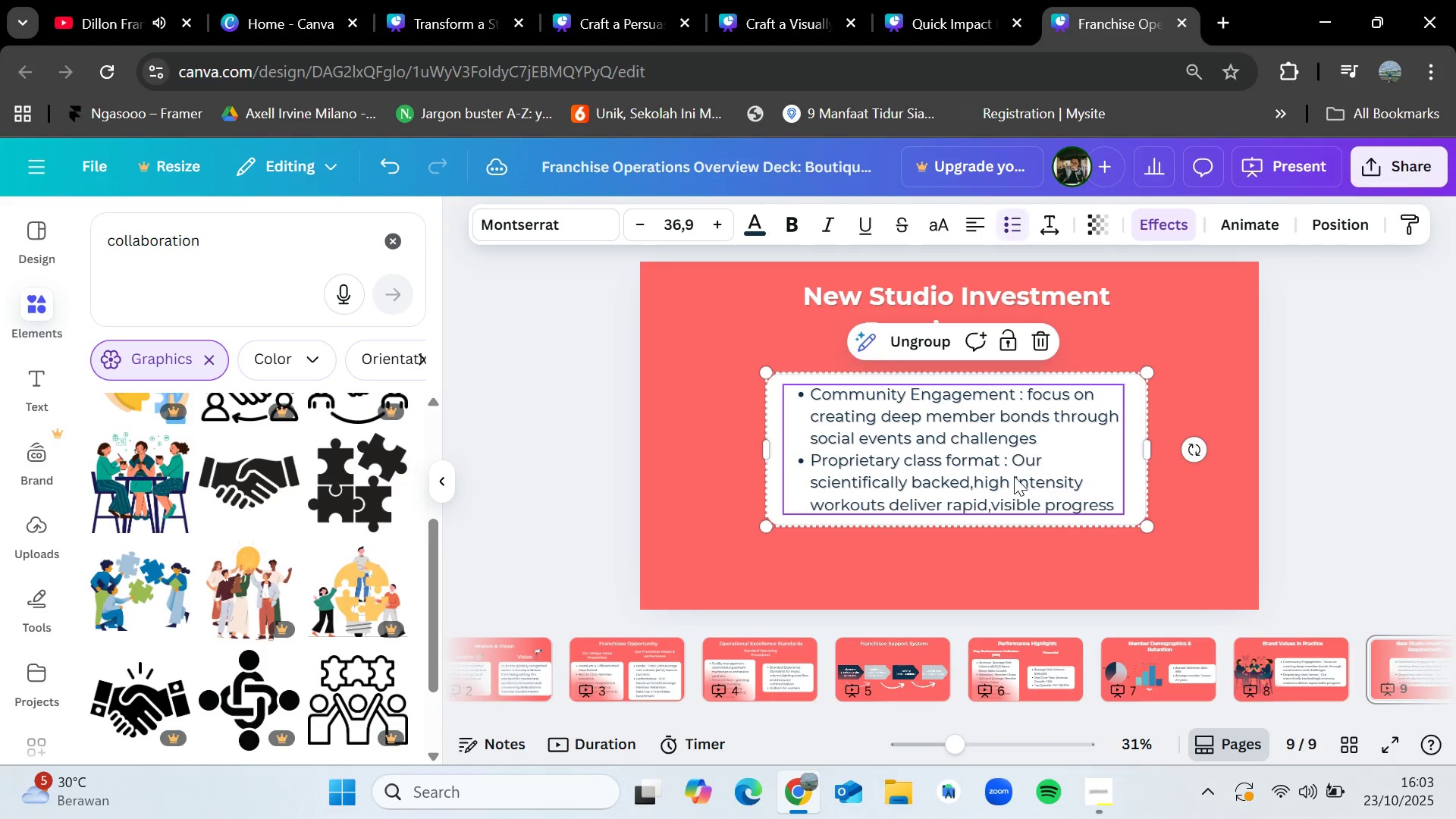 
double_click([1014, 476])
 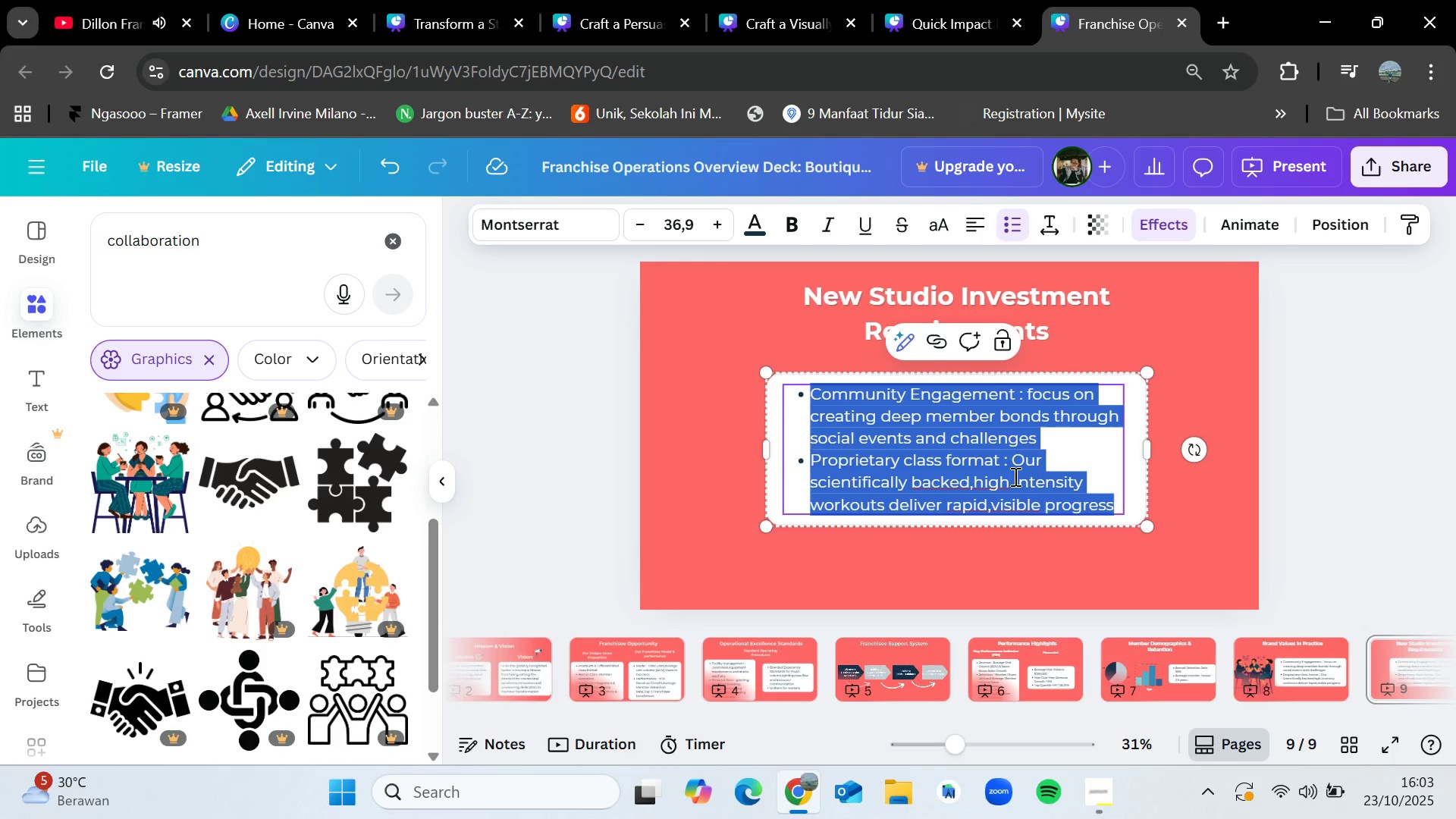 
wait(5.1)
 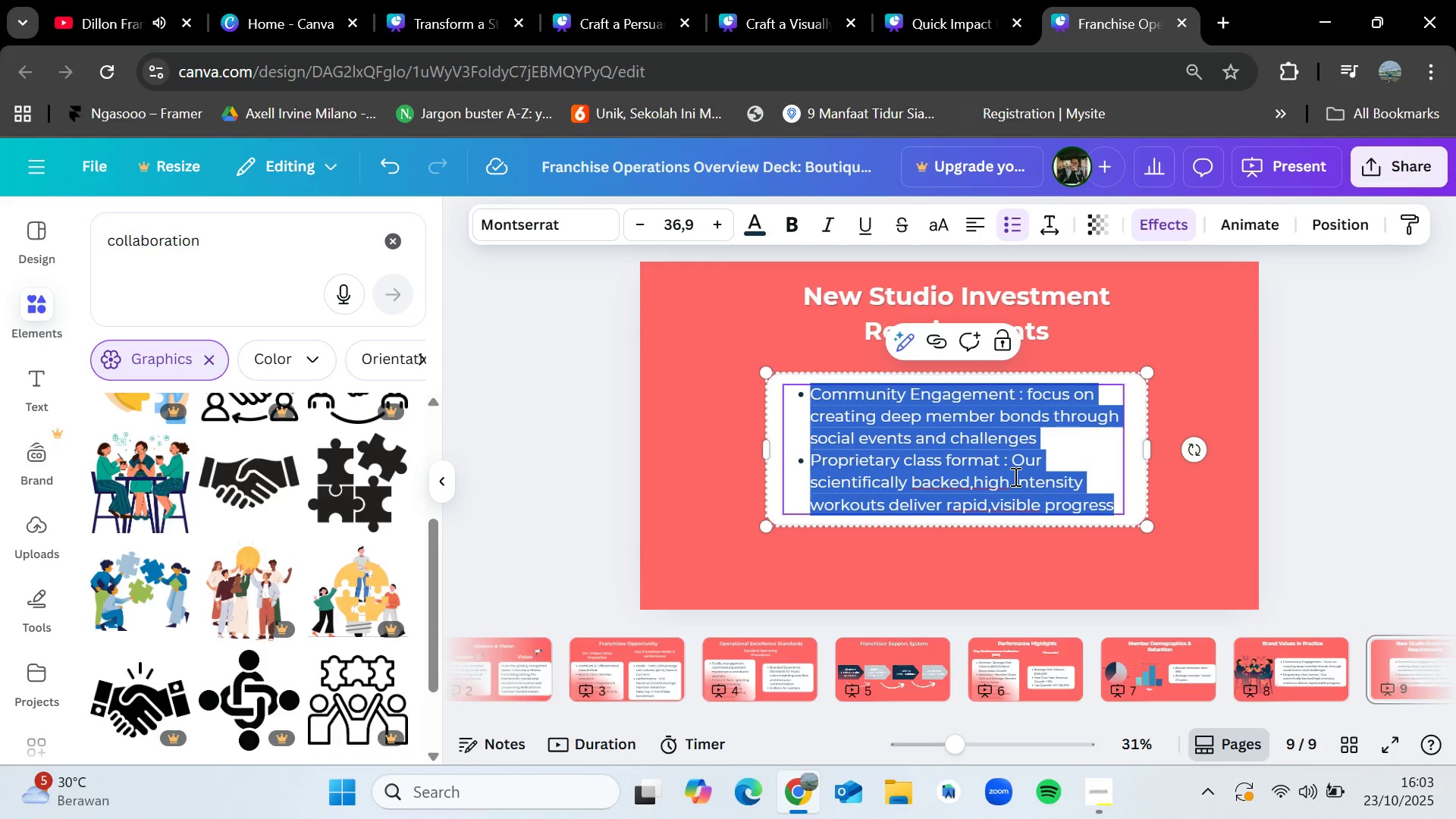 
key(Backspace)
type(Total Estimated Inia)
key(Backspace)
type(tial Invesmt)
key(Backspace)
type(ent Raneg)
key(Backspace)
key(Backspace)
key(Backspace)
type(nge : )
 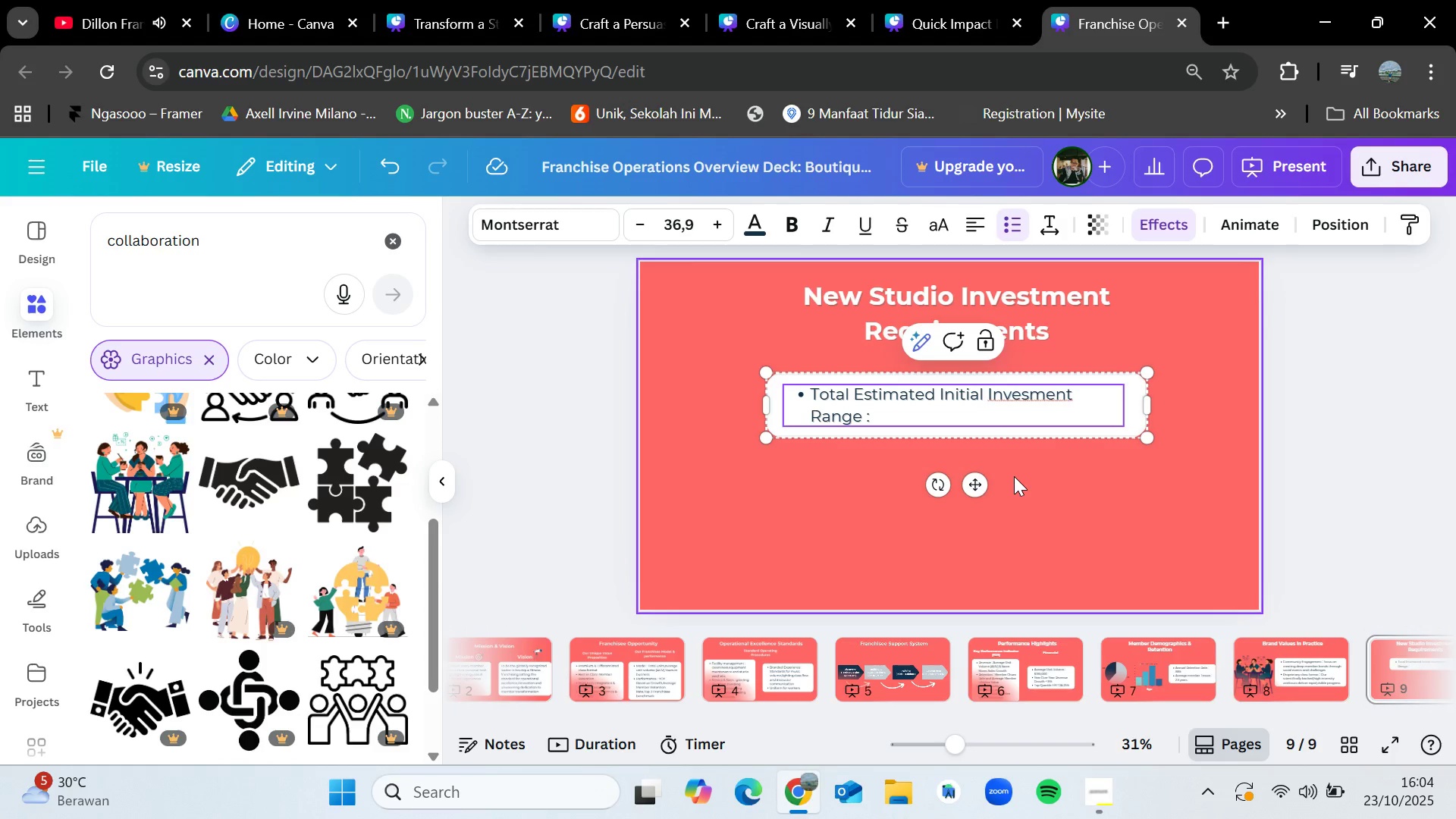 